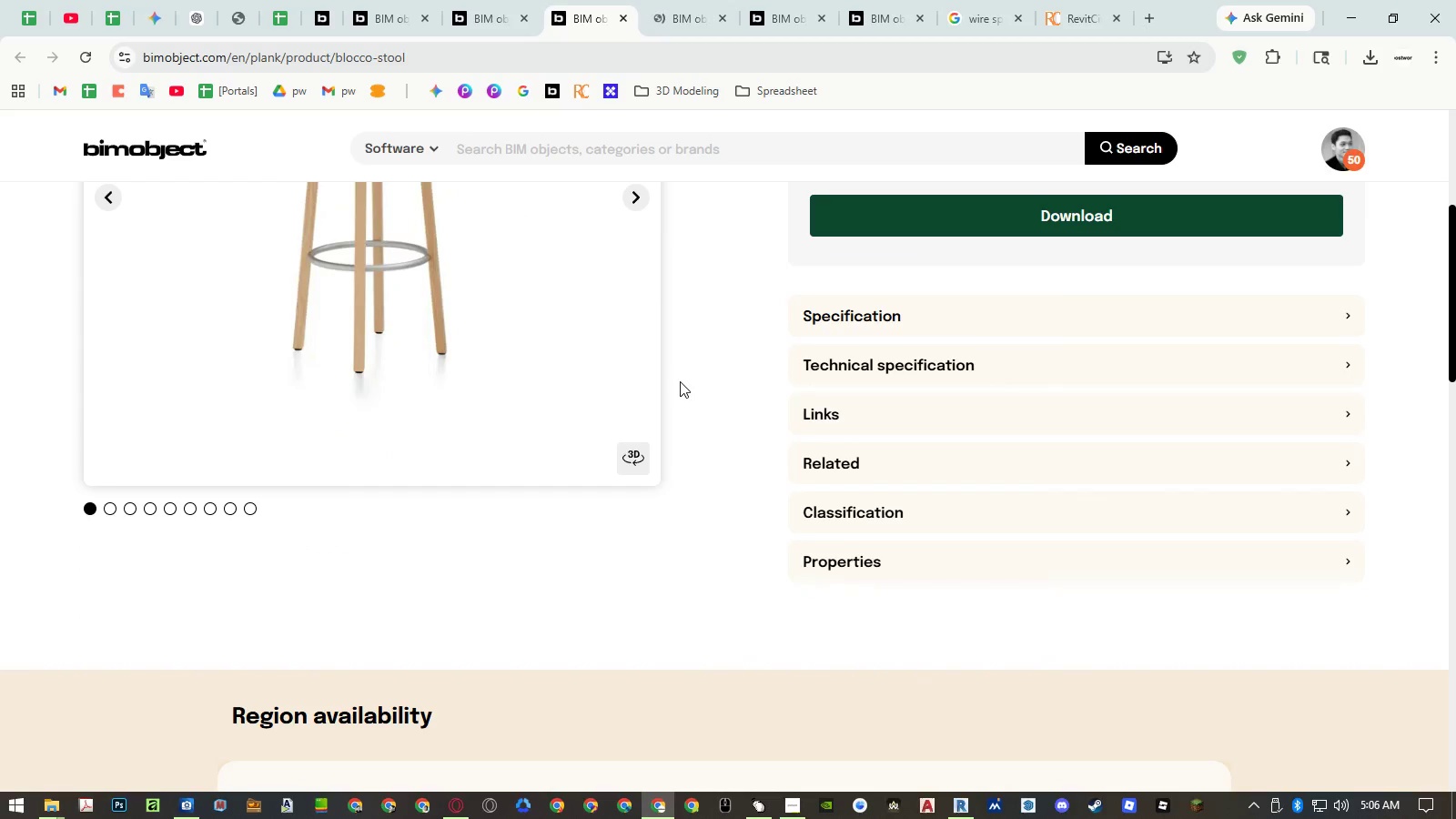 
scroll: coordinate [681, 380], scroll_direction: up, amount: 3.0
 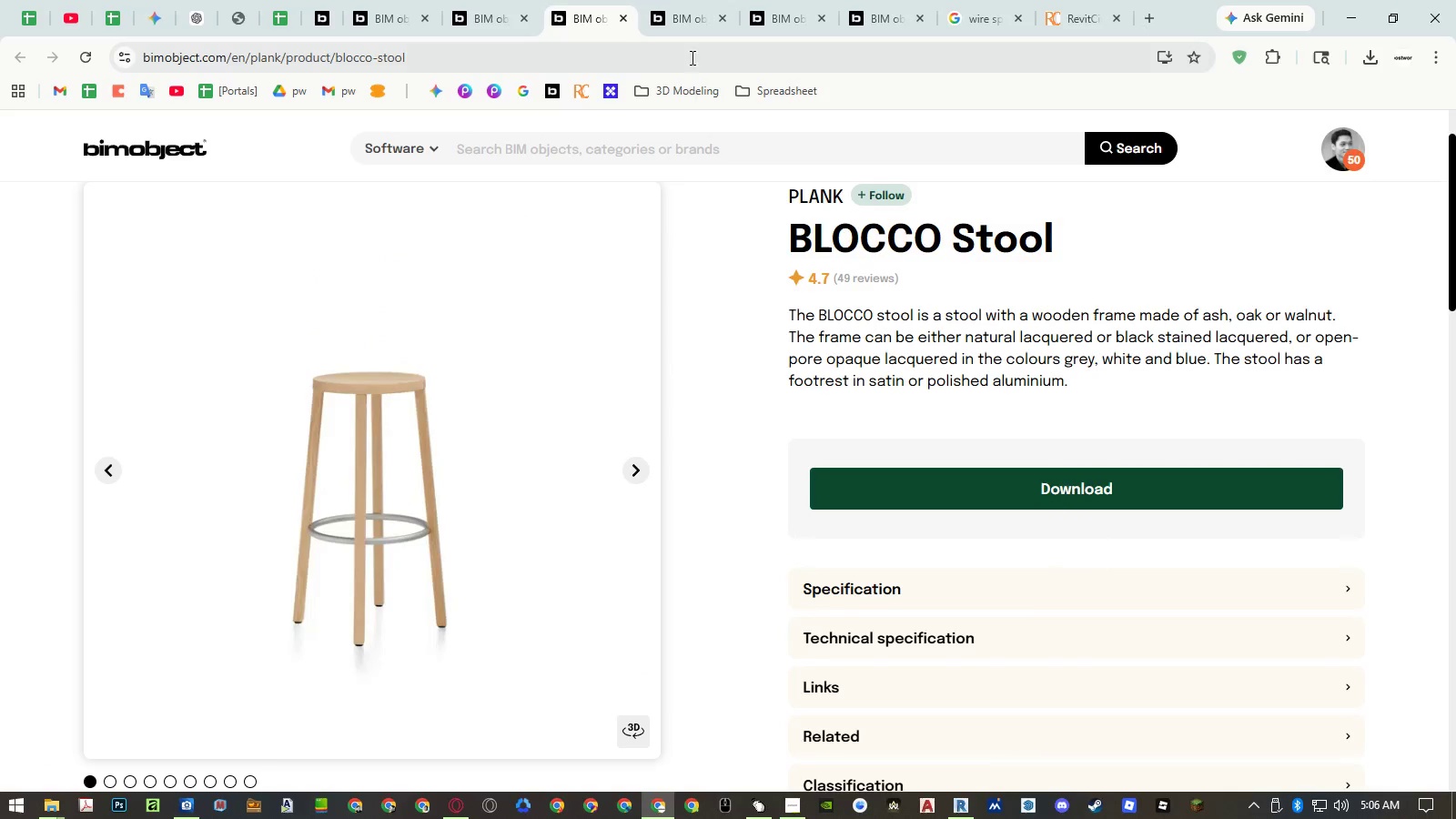 
left_click([688, 25])
 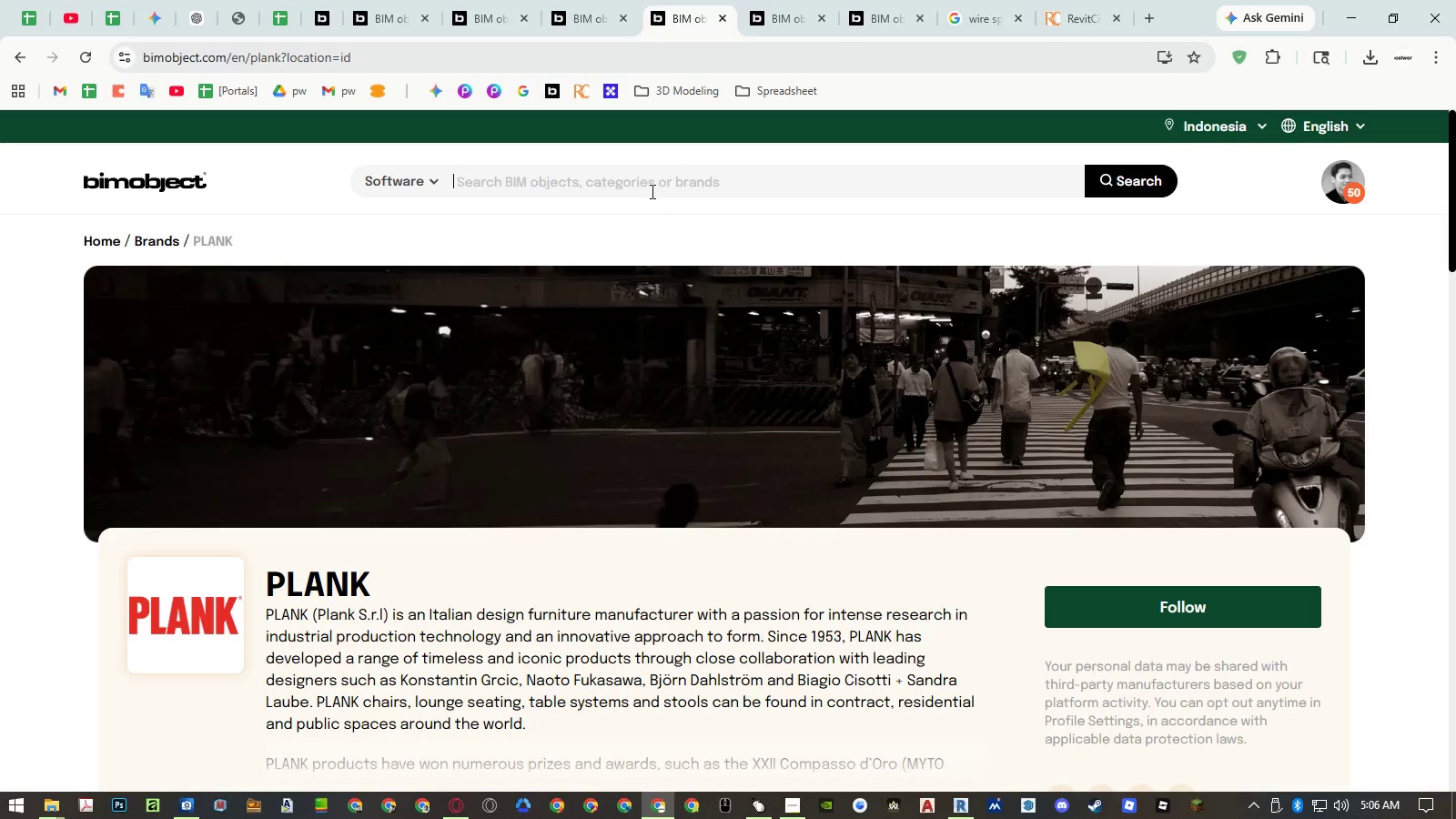 
scroll: coordinate [450, 446], scroll_direction: down, amount: 11.0
 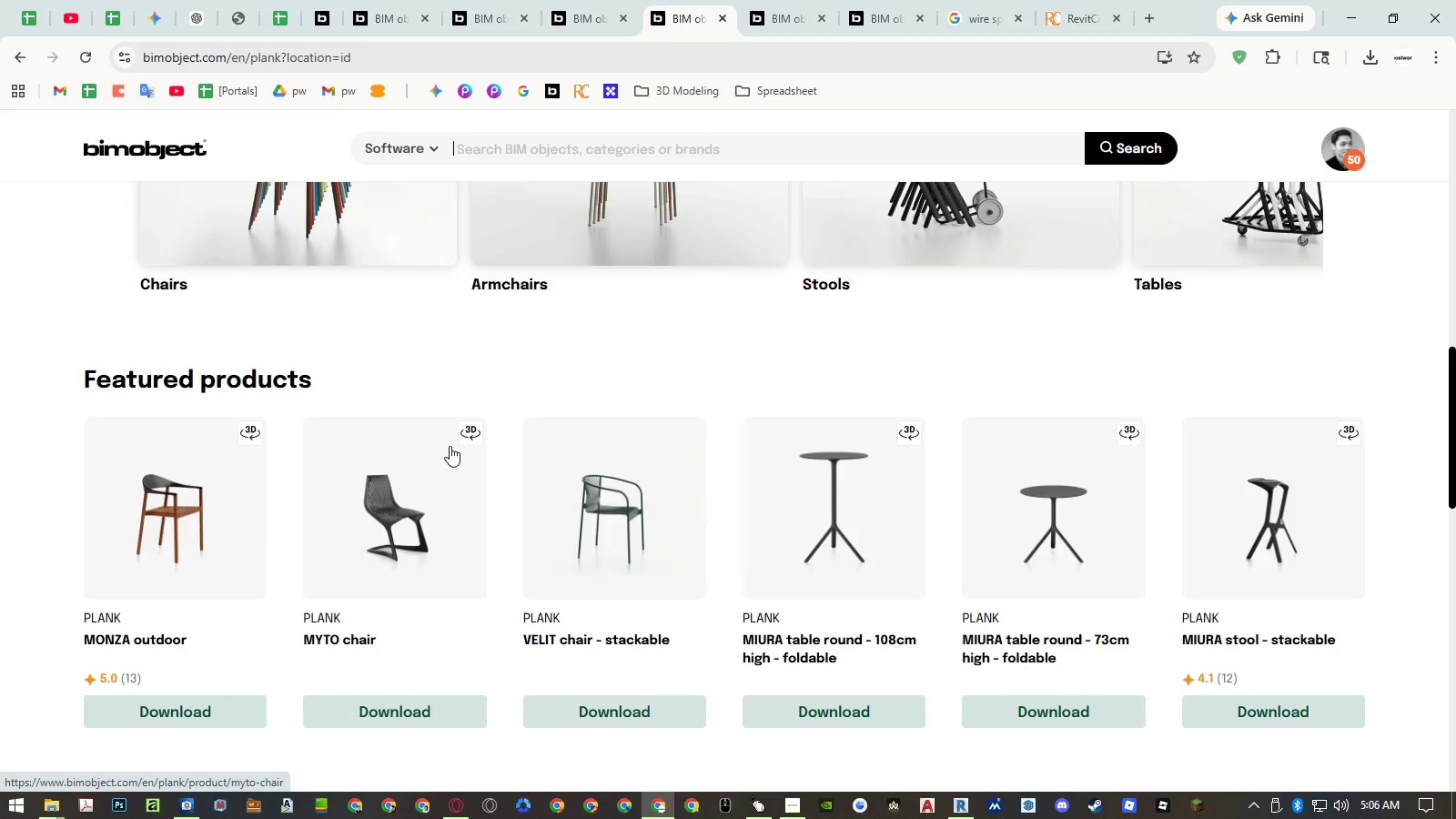 
scroll: coordinate [450, 446], scroll_direction: up, amount: 3.0
 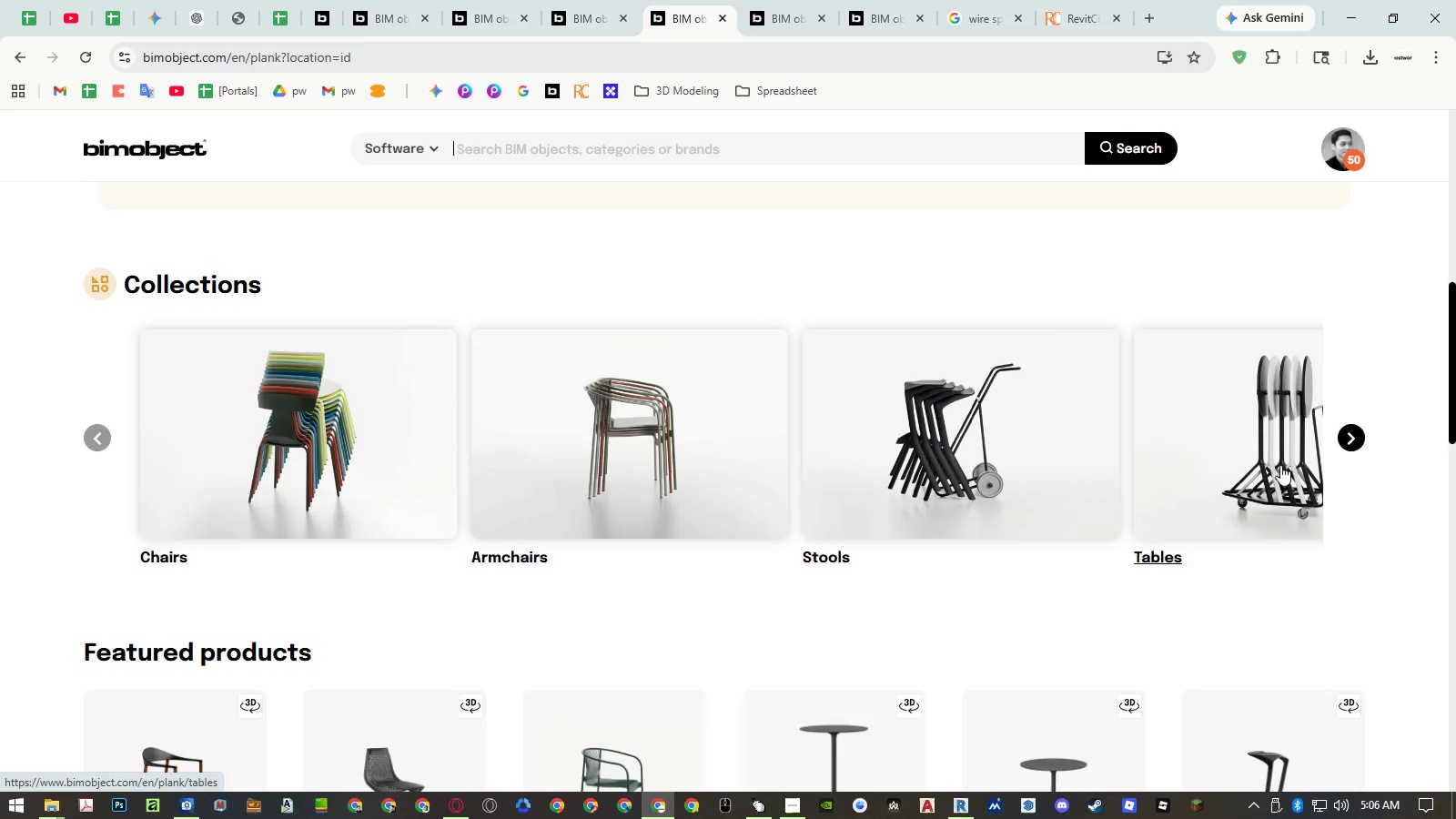 
left_click([1346, 440])
 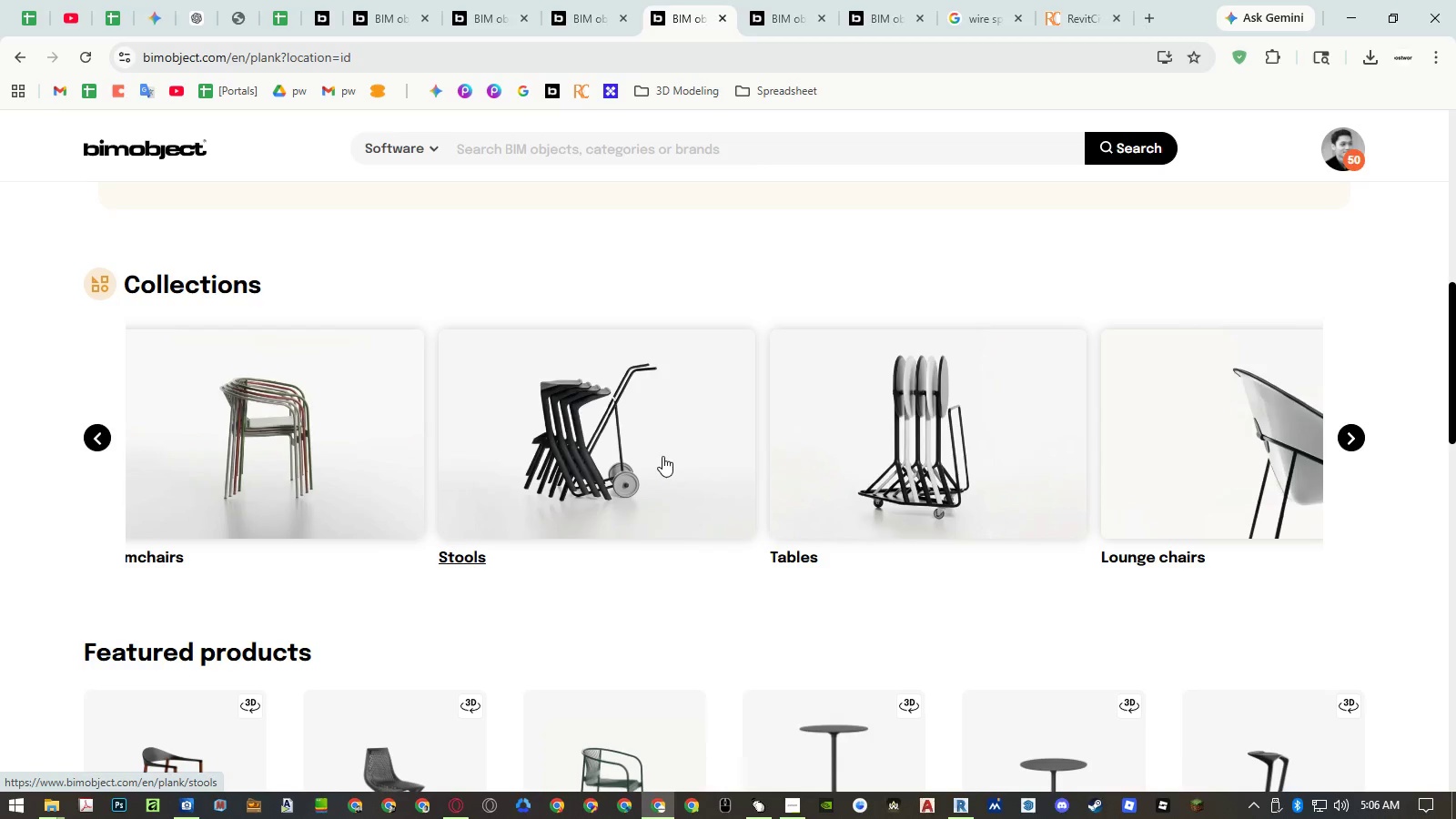 
left_click([662, 456])
 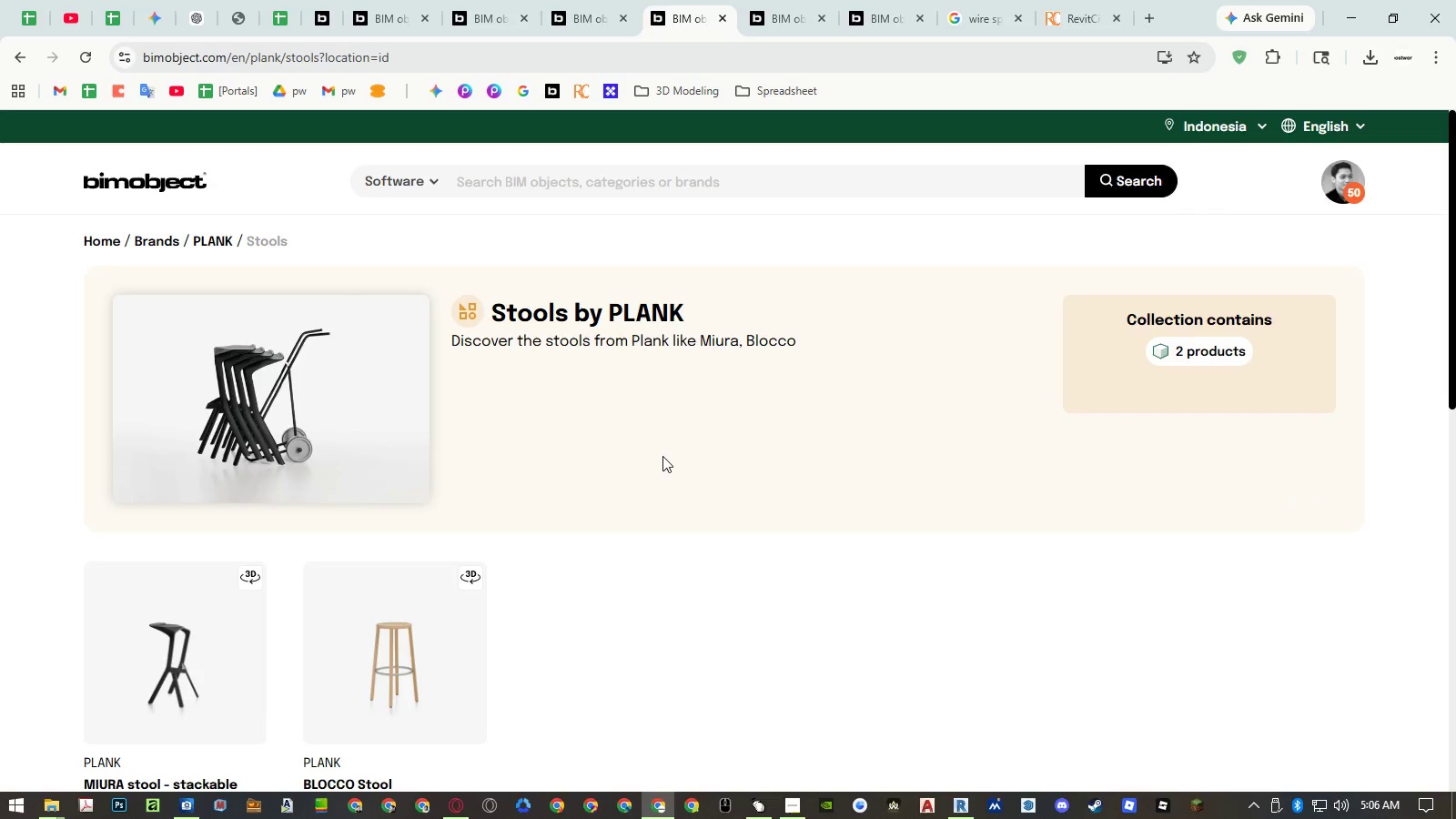 
scroll: coordinate [662, 454], scroll_direction: down, amount: 2.0
 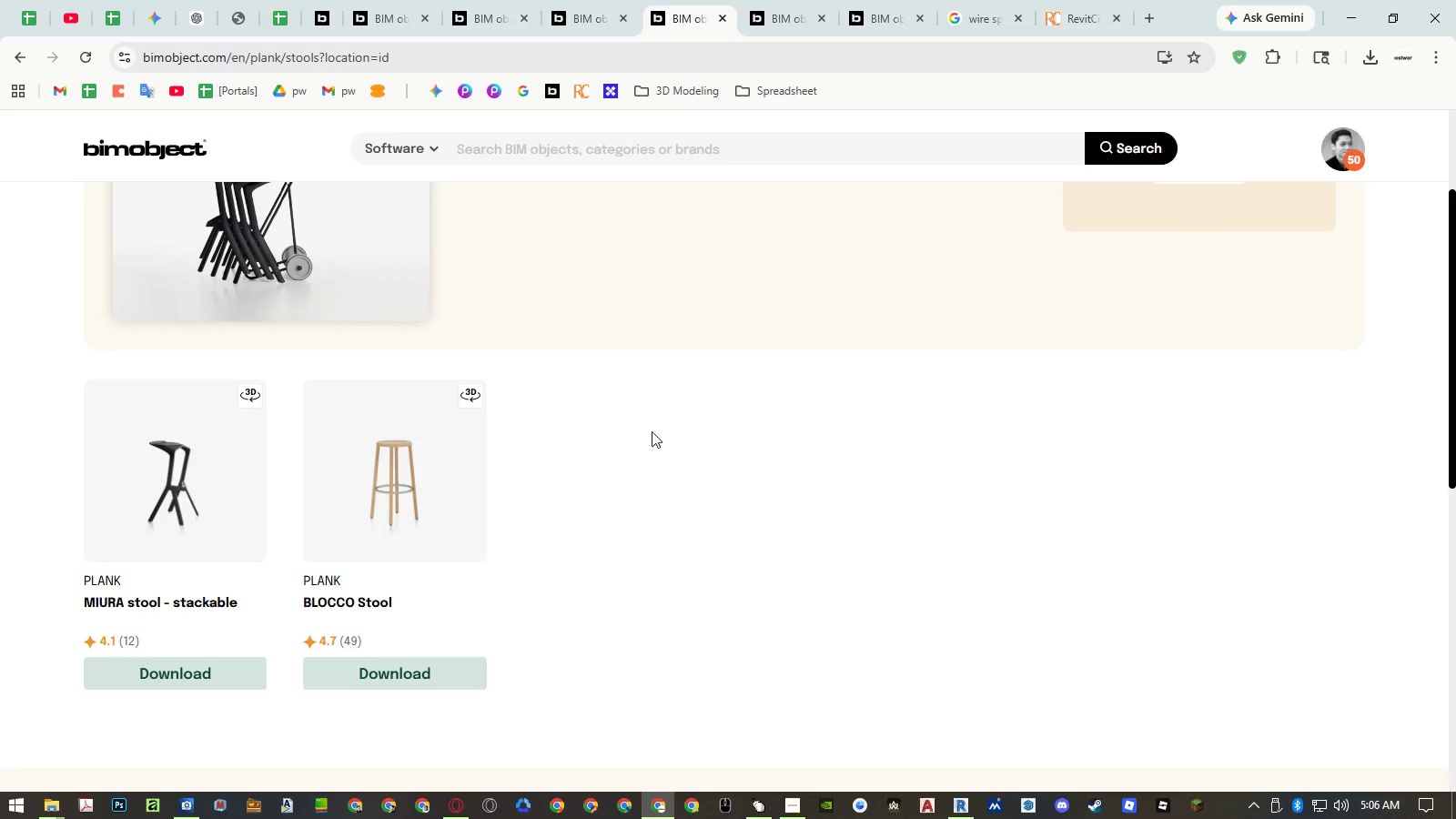 
scroll: coordinate [652, 431], scroll_direction: up, amount: 3.0
 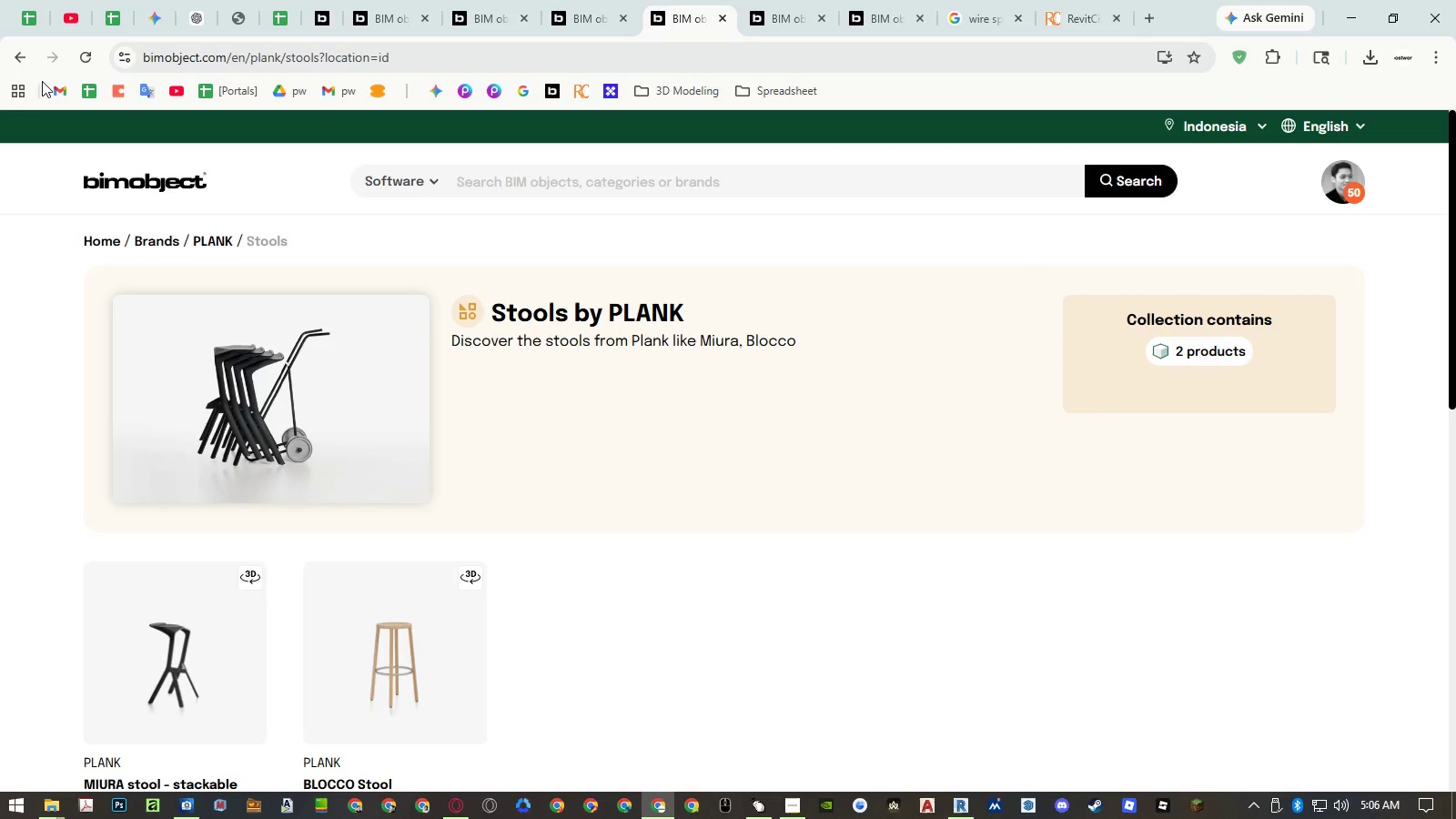 
left_click([23, 56])
 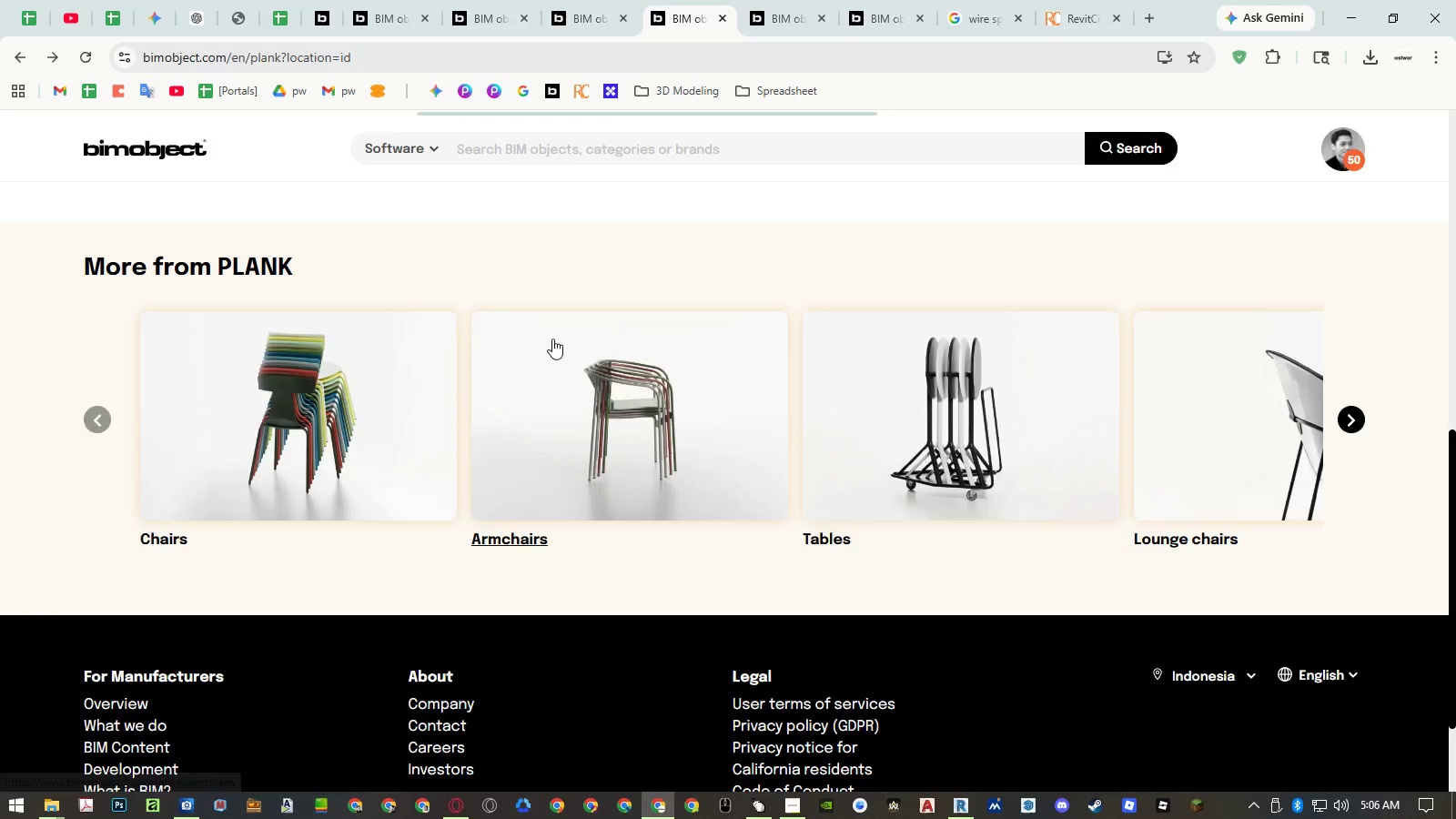 
scroll: coordinate [555, 347], scroll_direction: down, amount: 5.0